 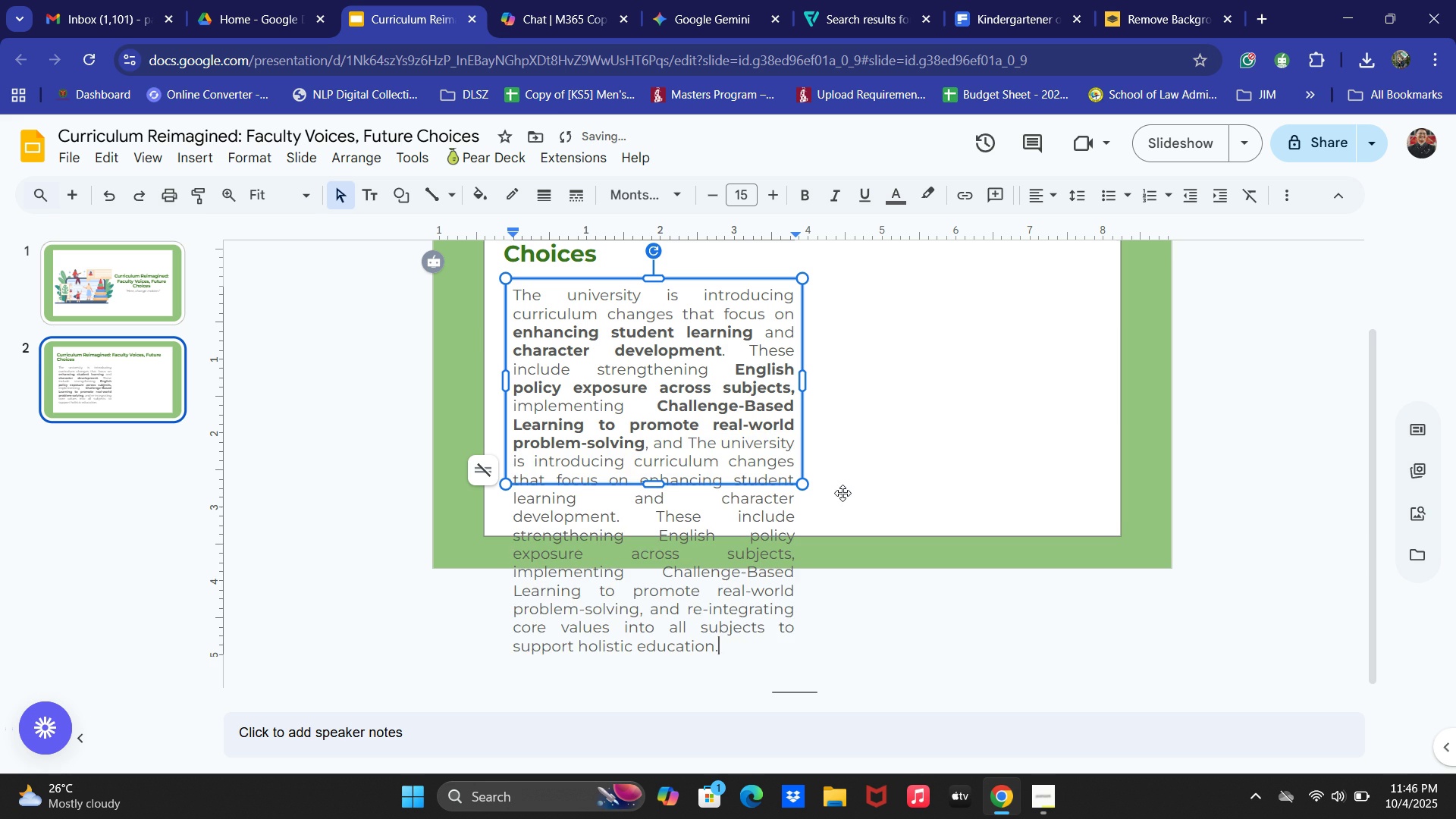 
key(Control+Z)
 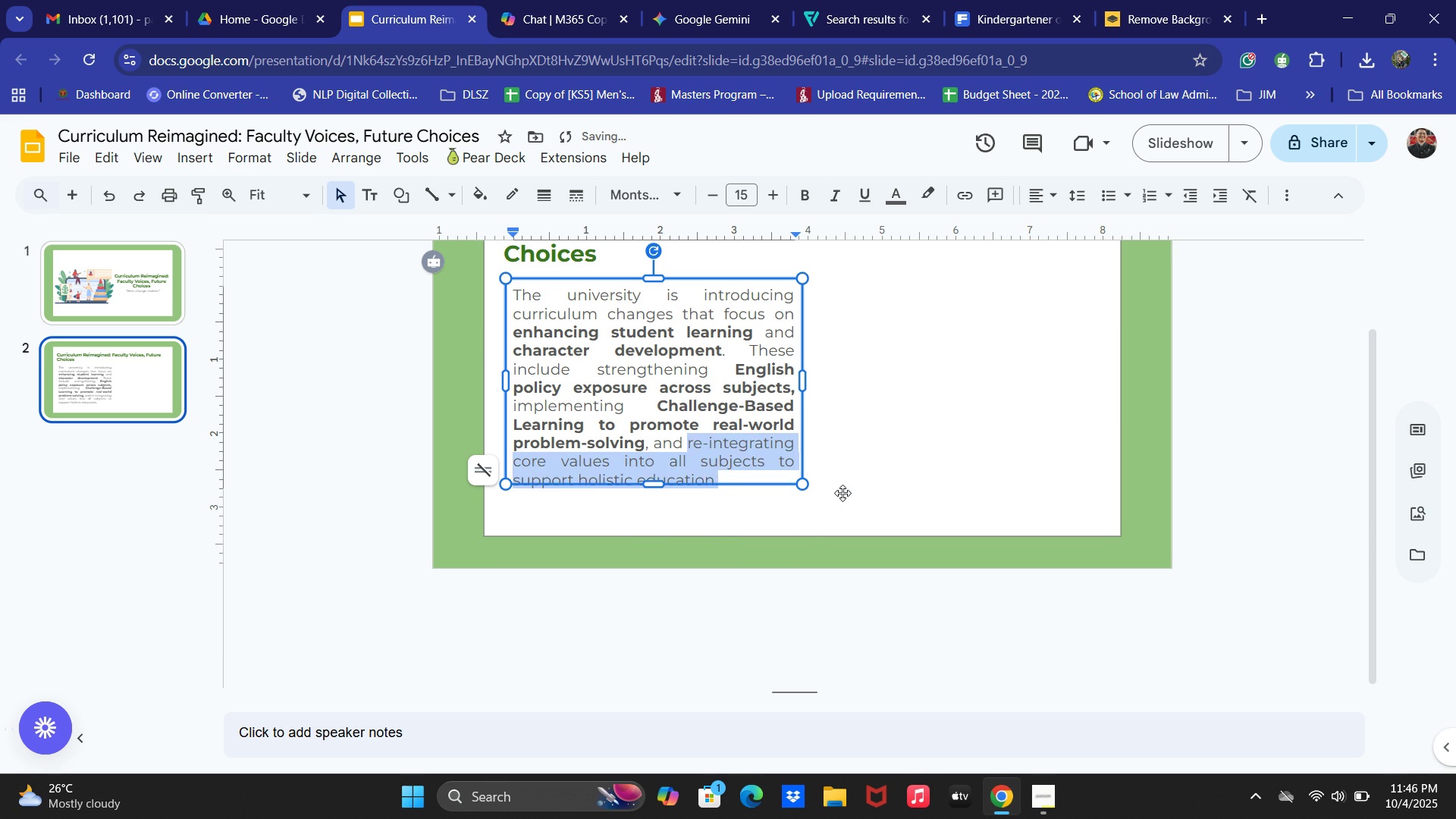 
key(Control+B)
 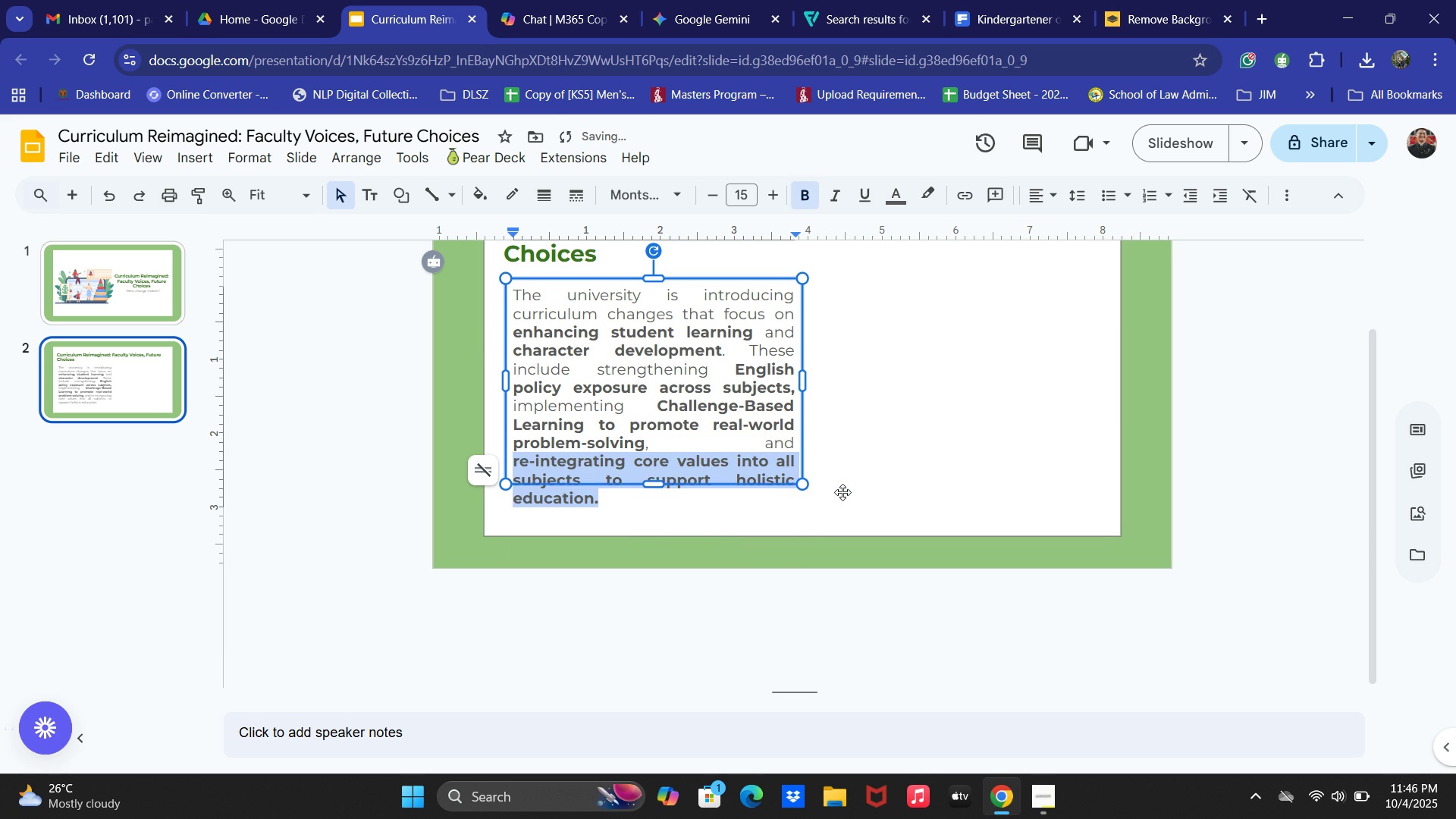 
left_click([843, 492])
 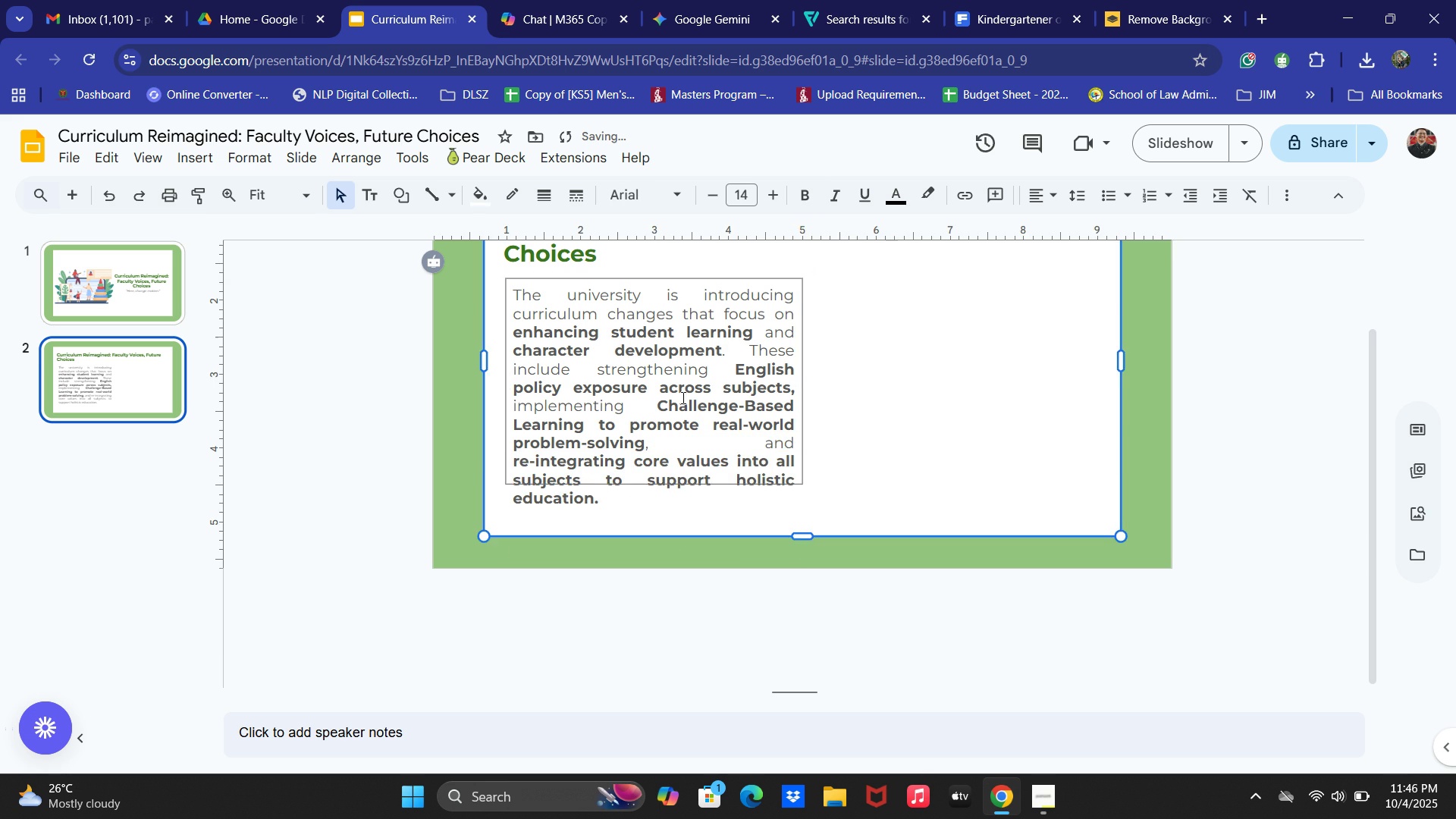 
key(Control+ControlLeft)
 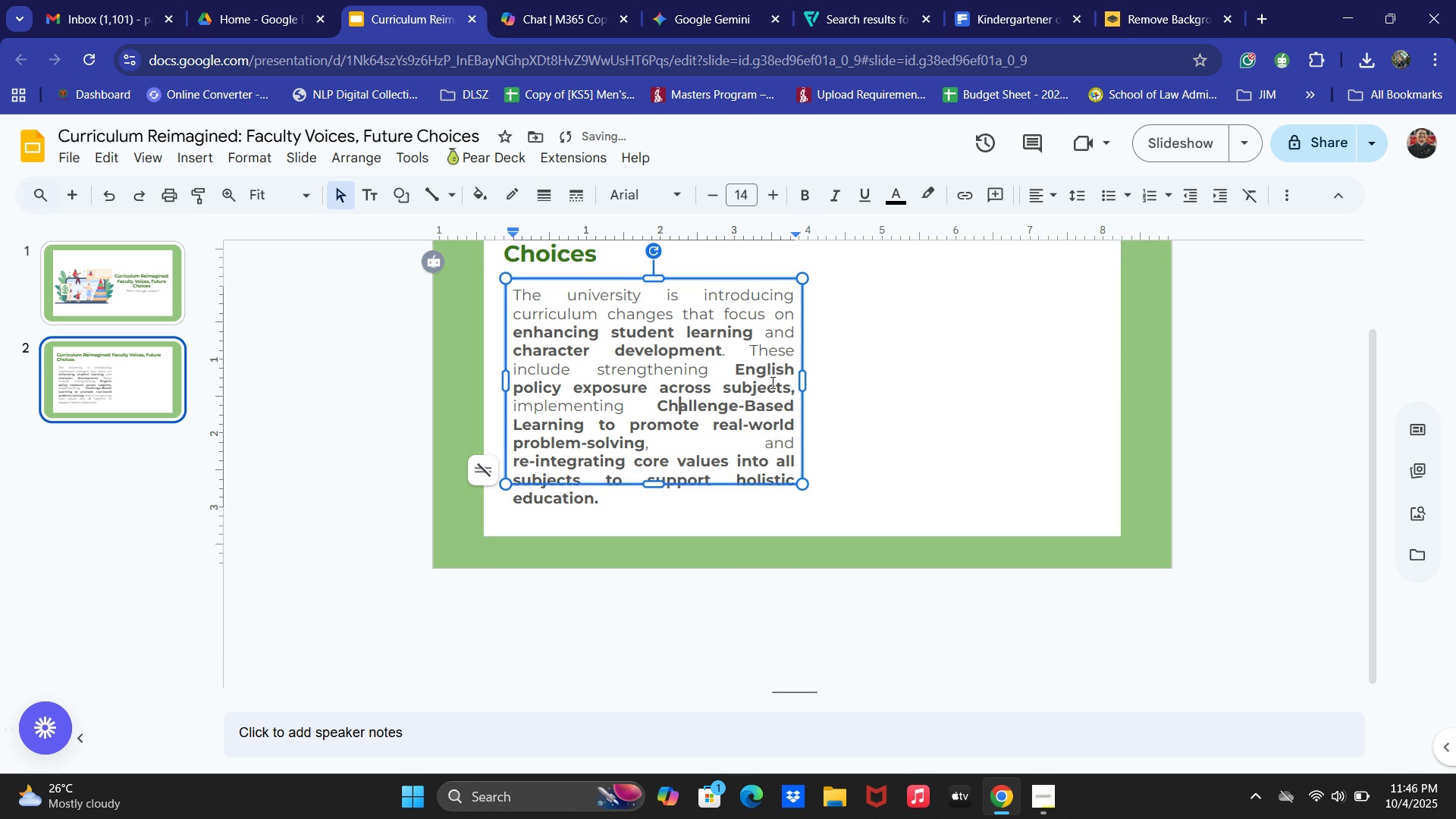 
key(A)
 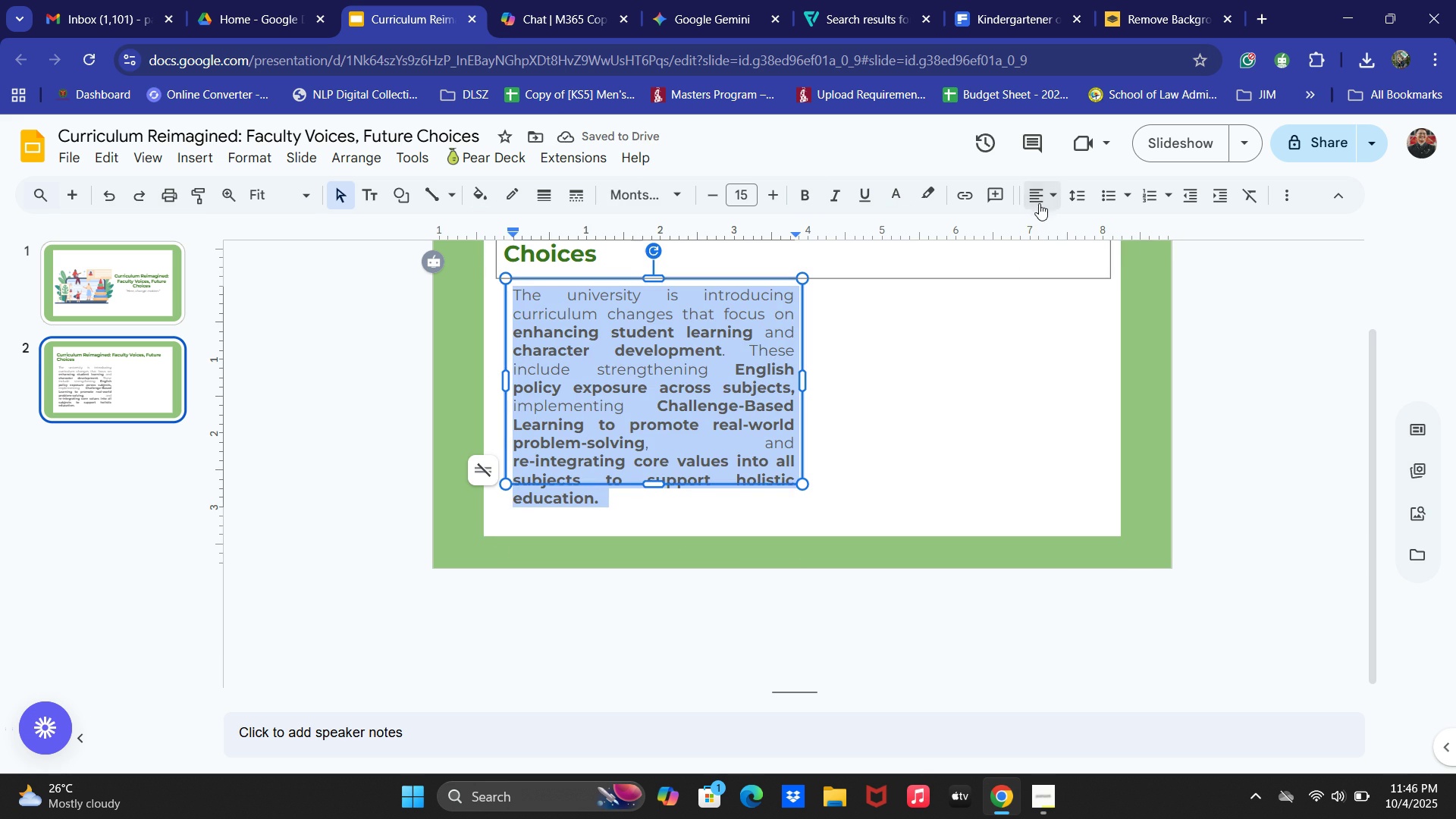 
double_click([1037, 226])
 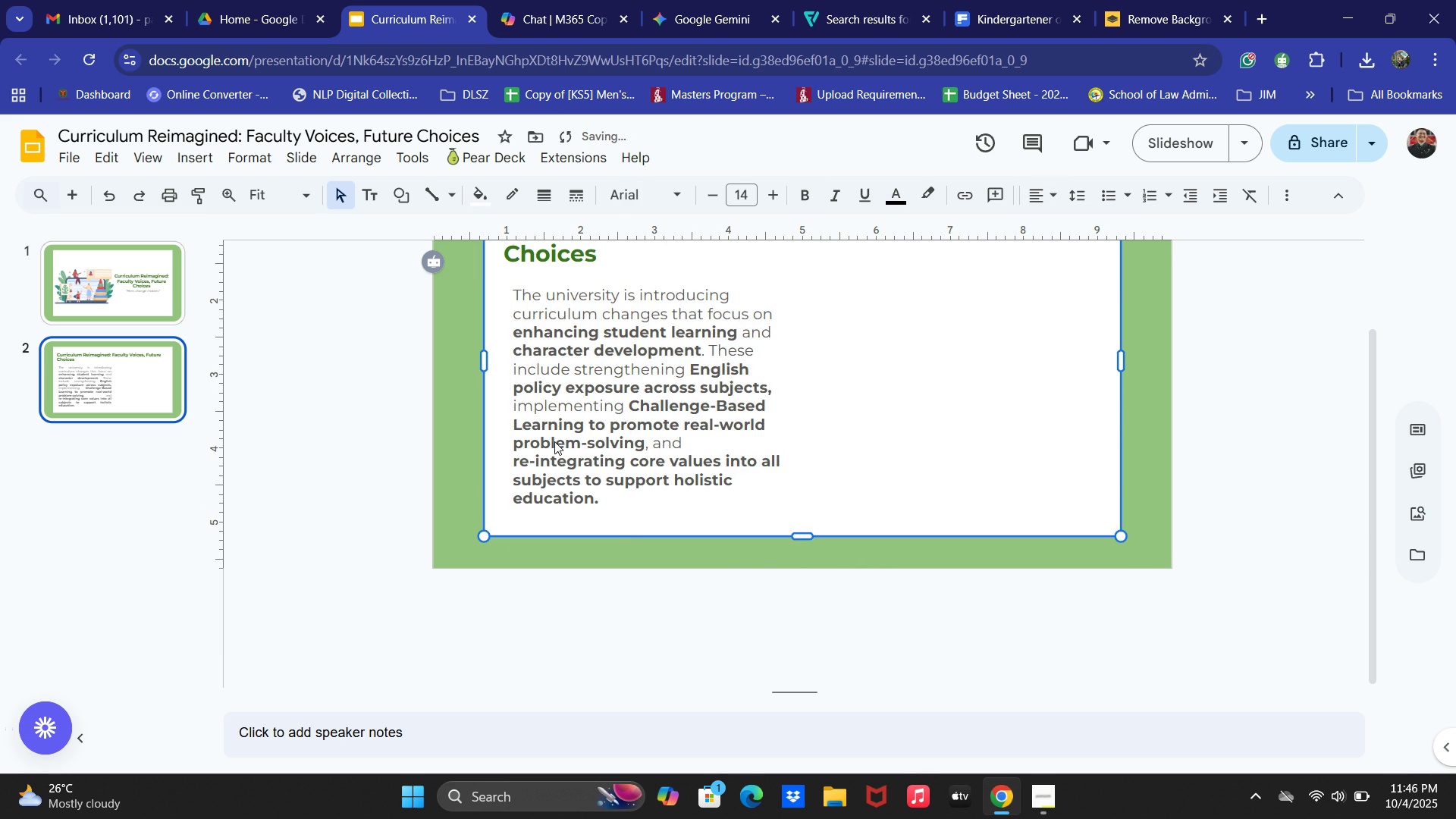 
scroll: coordinate [381, 502], scroll_direction: up, amount: 2.0
 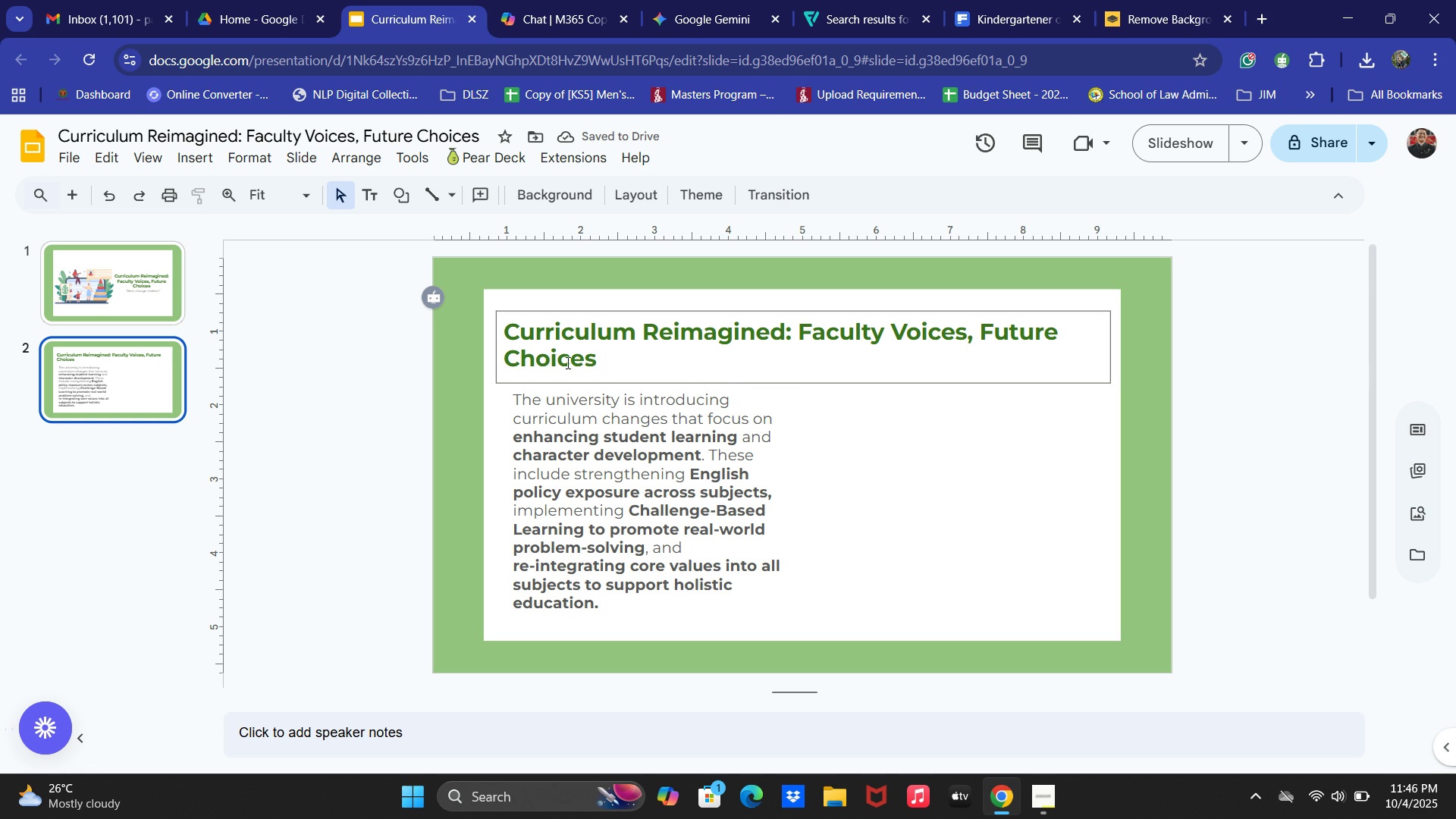 
left_click([615, 347])
 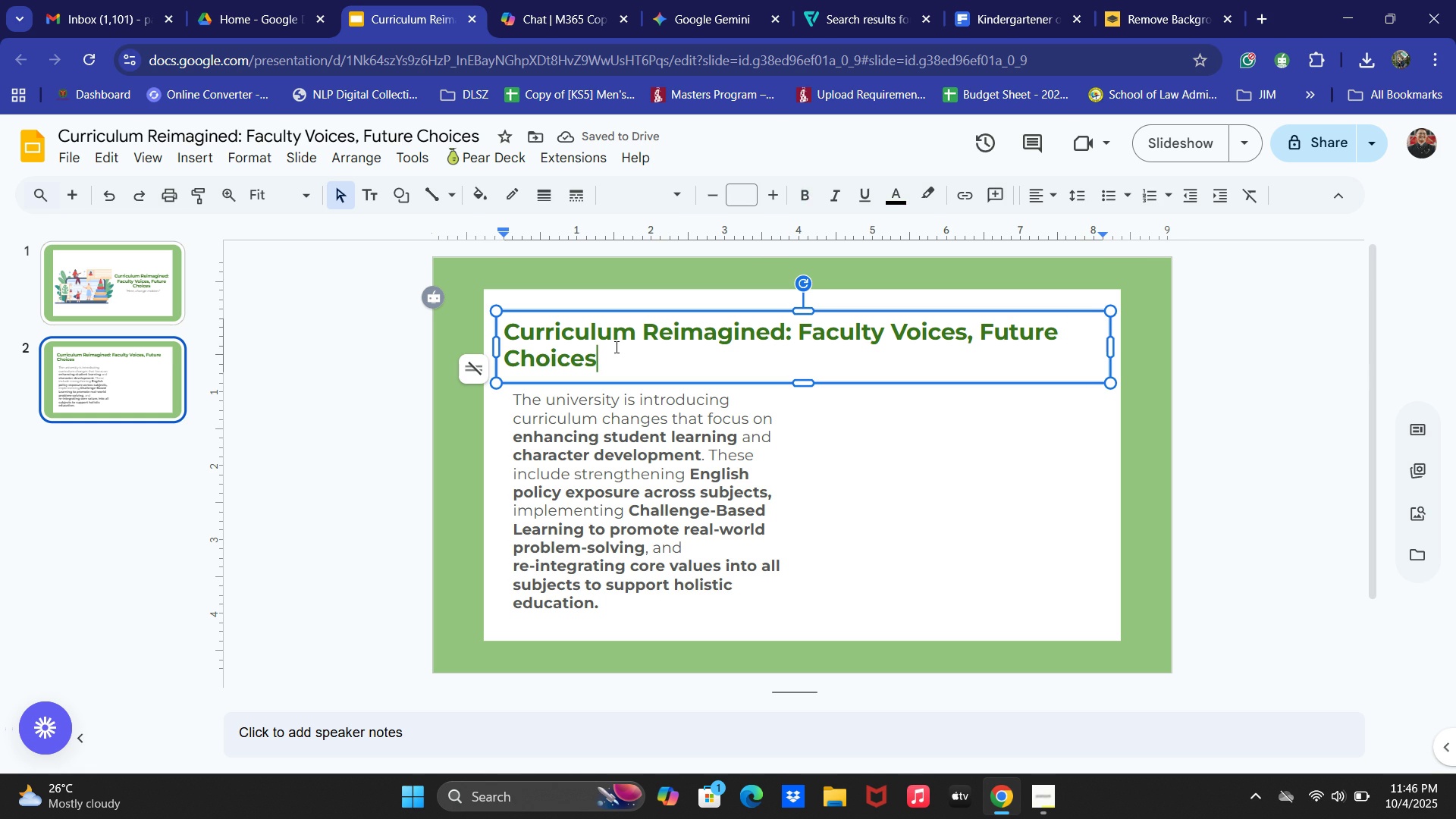 
key(Control+ControlLeft)
 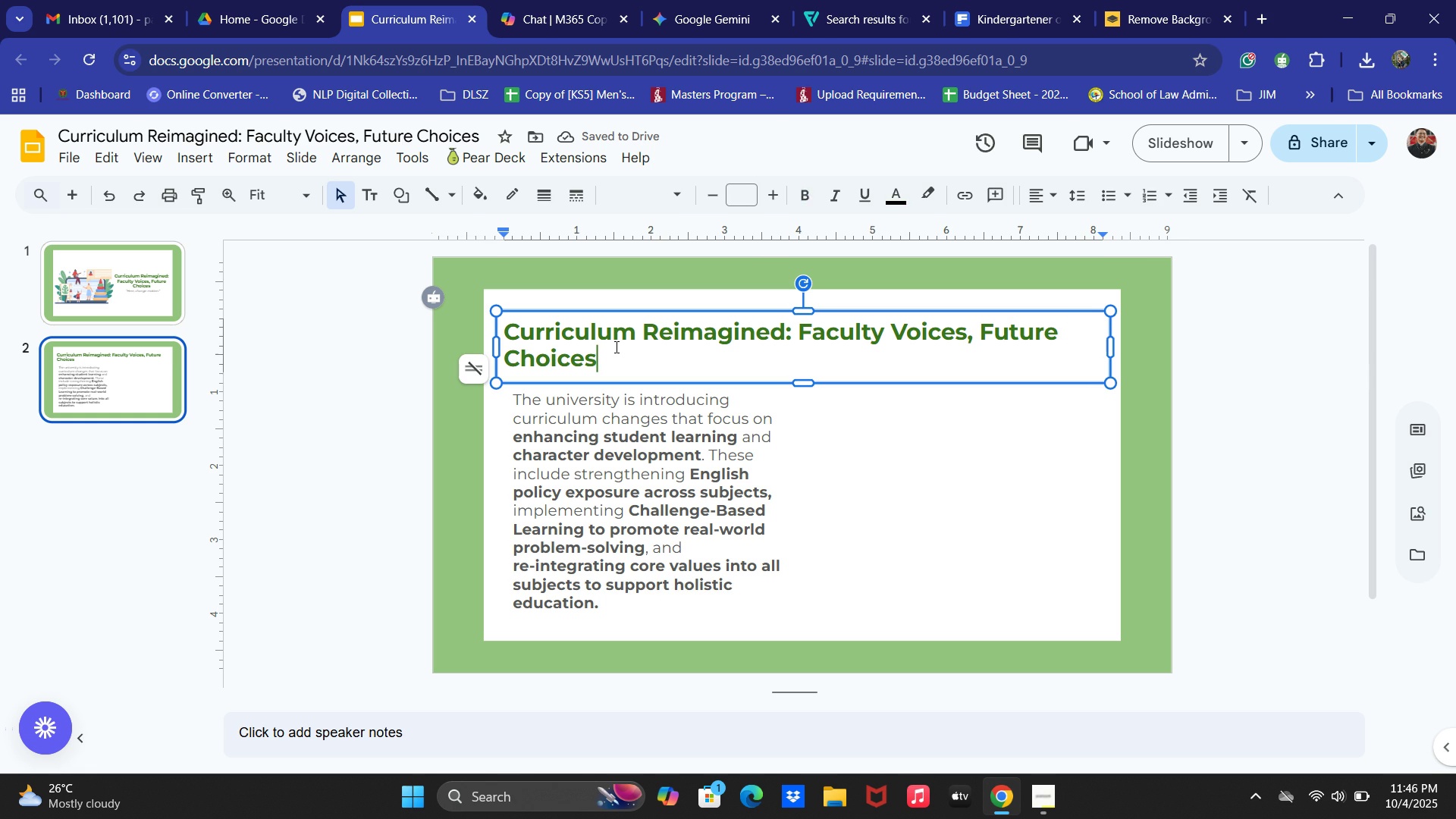 
type(aOvern)
key(Backspace)
type(view )
key(Backspace)
type(: Curricule)
key(Backspace)
type(i,)
key(Backspace)
key(Backspace)
type(m Changes)
key(Backspace)